 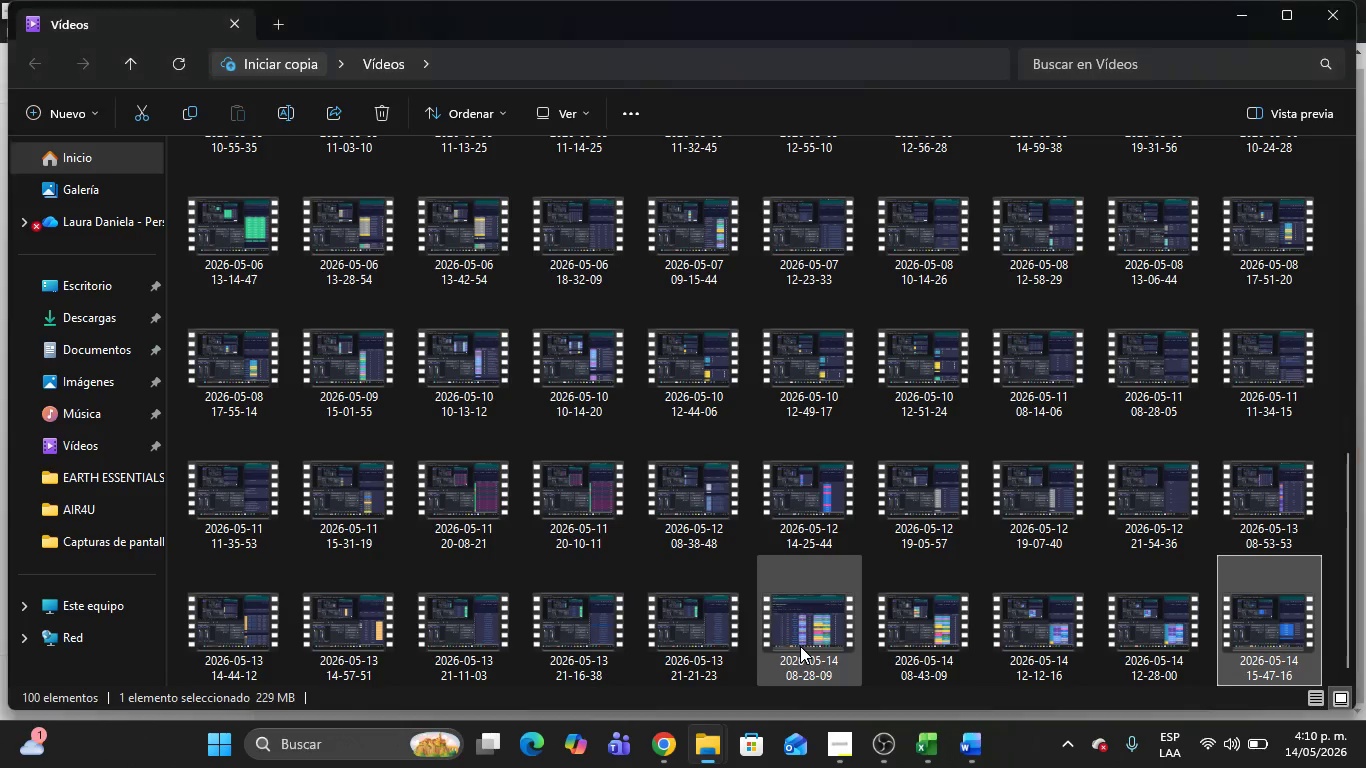 
double_click([1303, 628])
 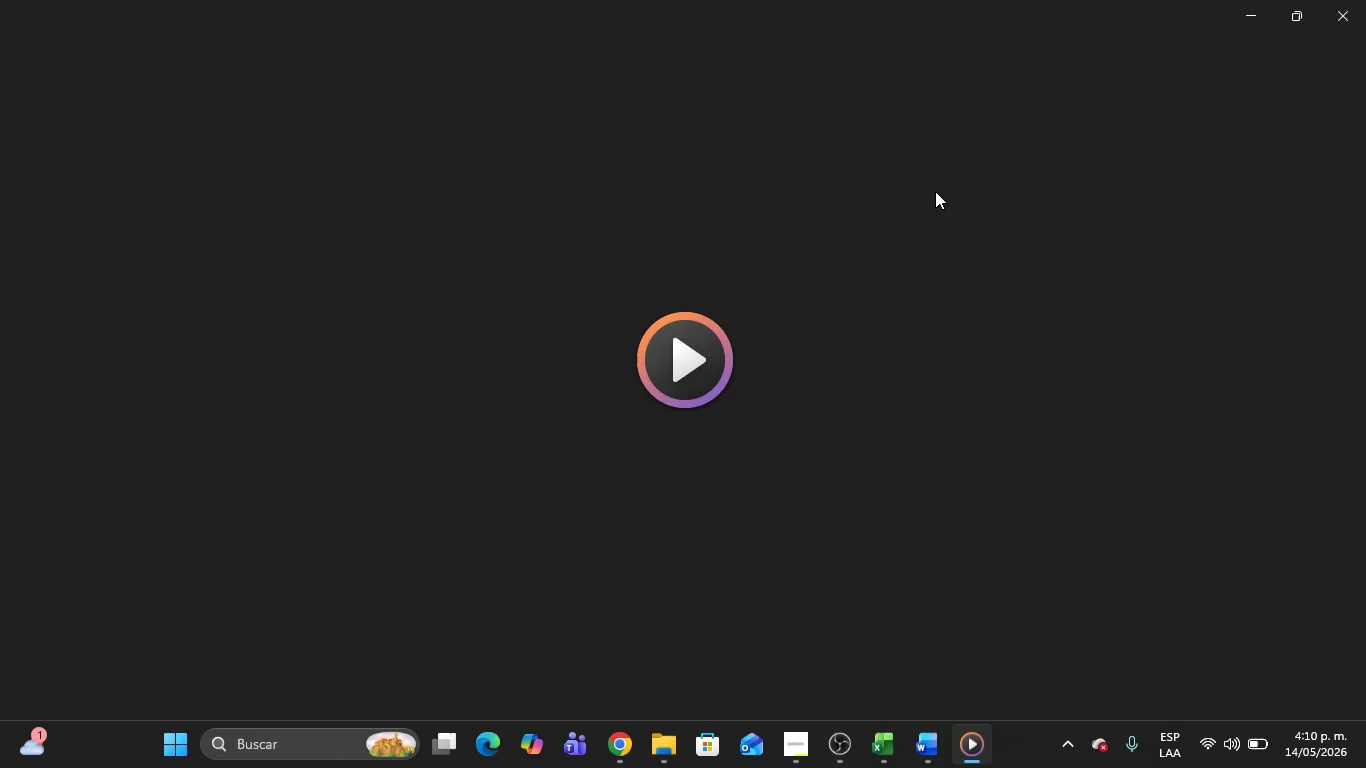 
mouse_move([1290, 618])
 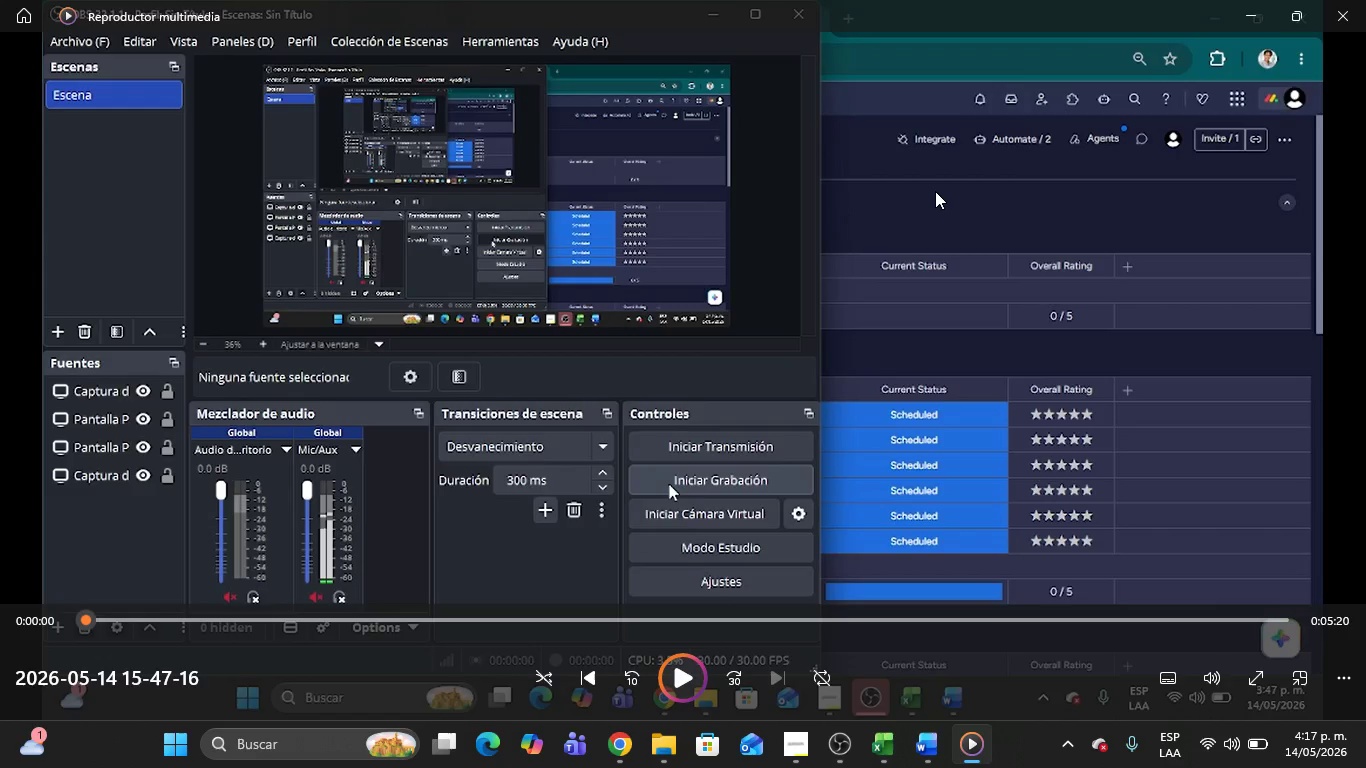 
wait(433.47)
 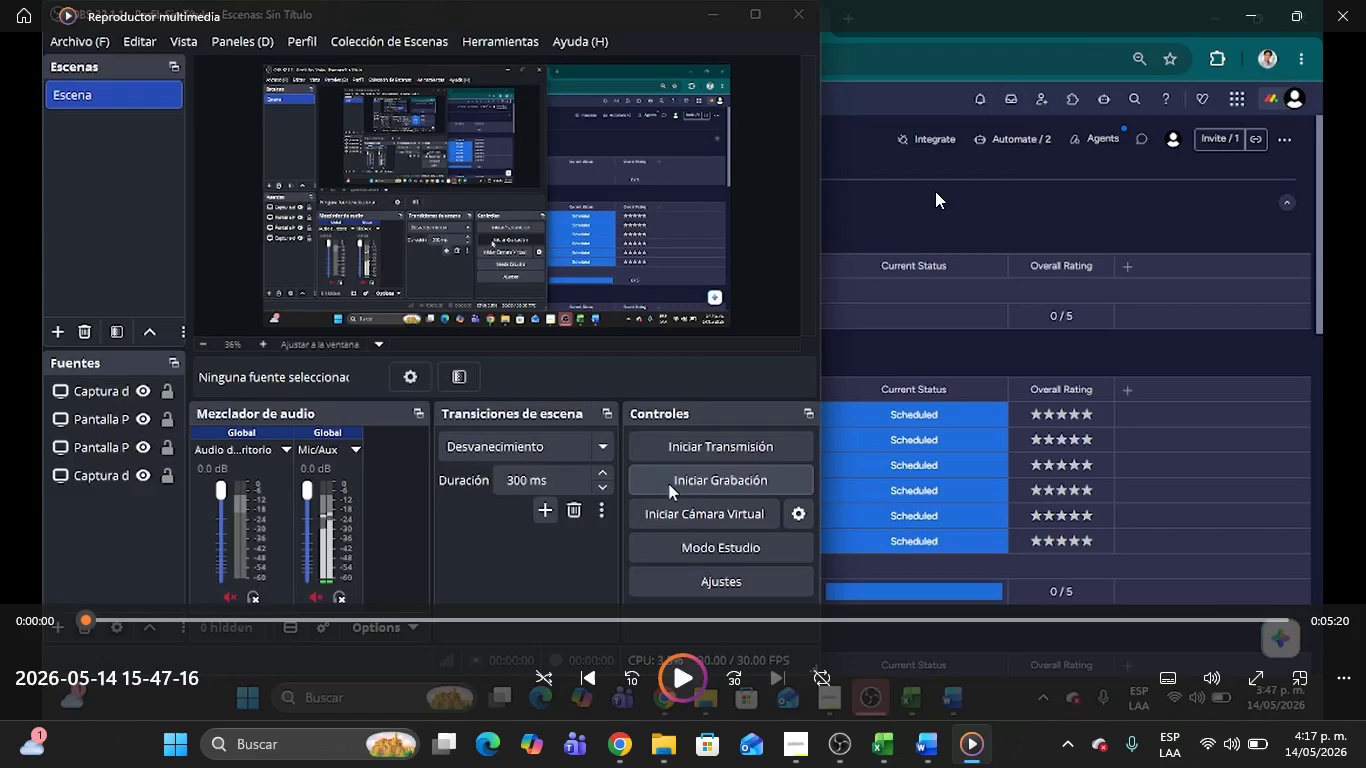 
left_click([1365, 0])
 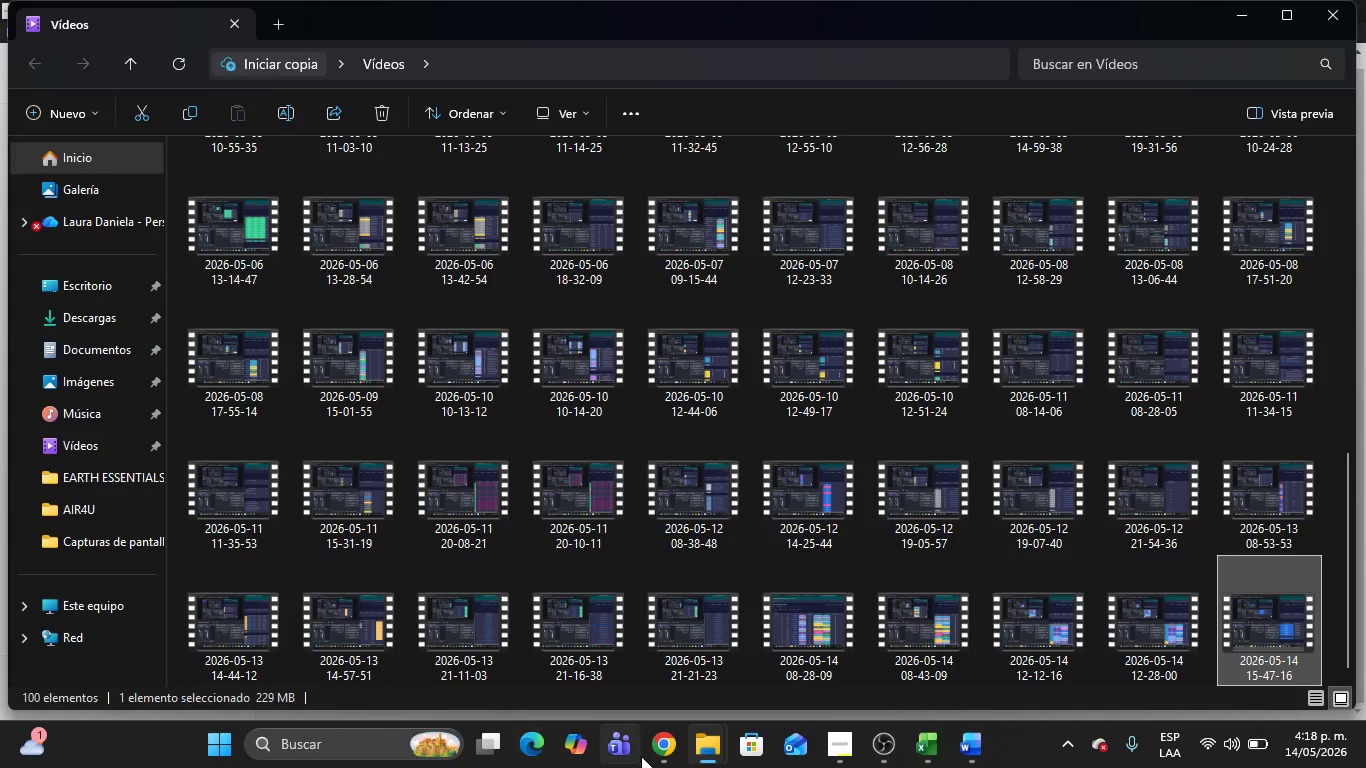 
left_click([661, 743])
 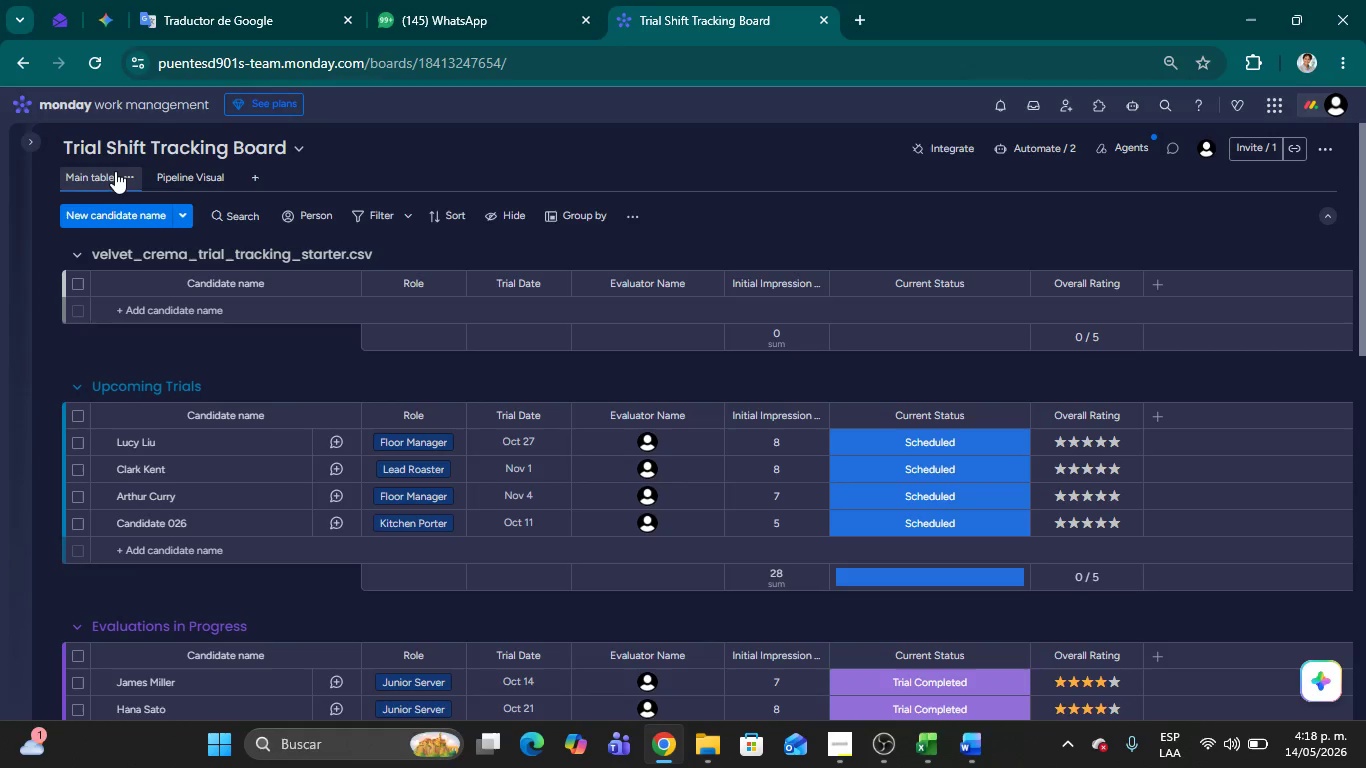 
left_click([129, 171])
 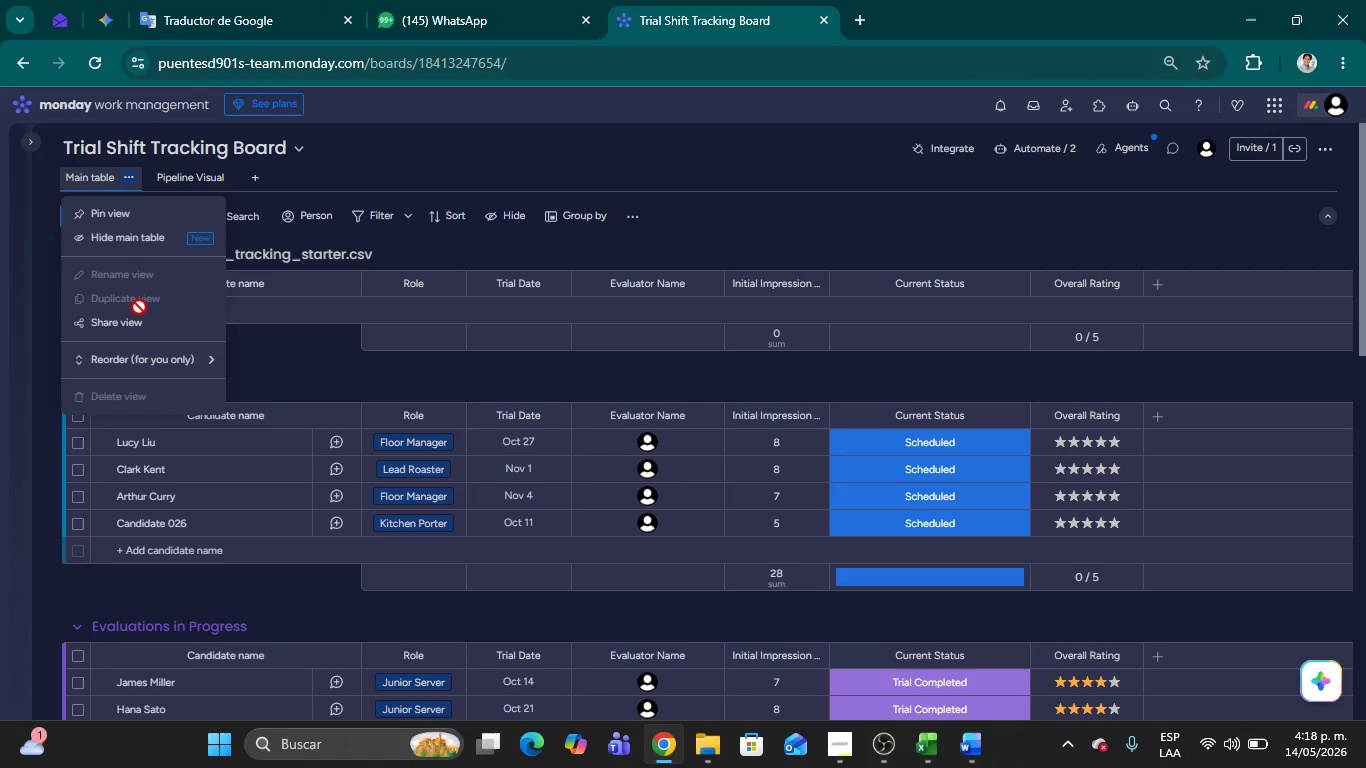 
left_click([139, 319])
 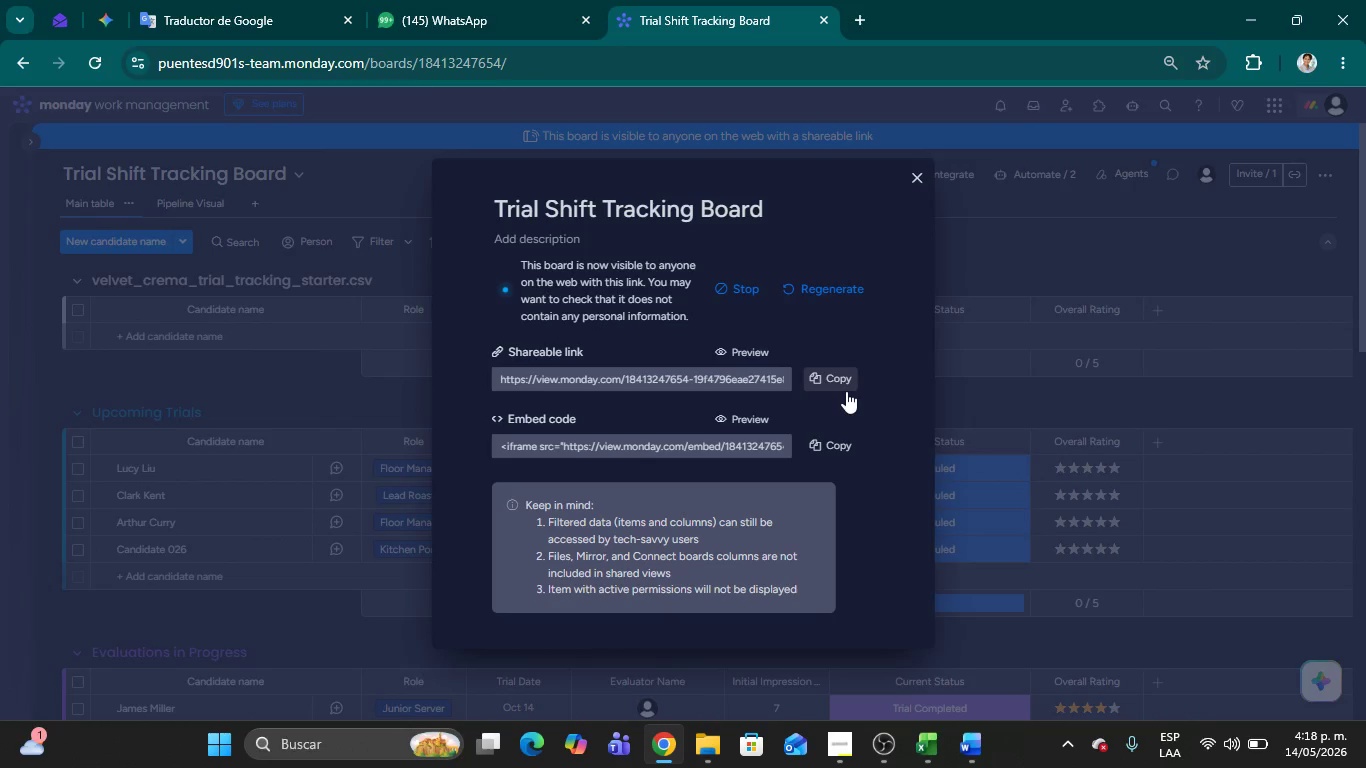 
left_click([846, 391])
 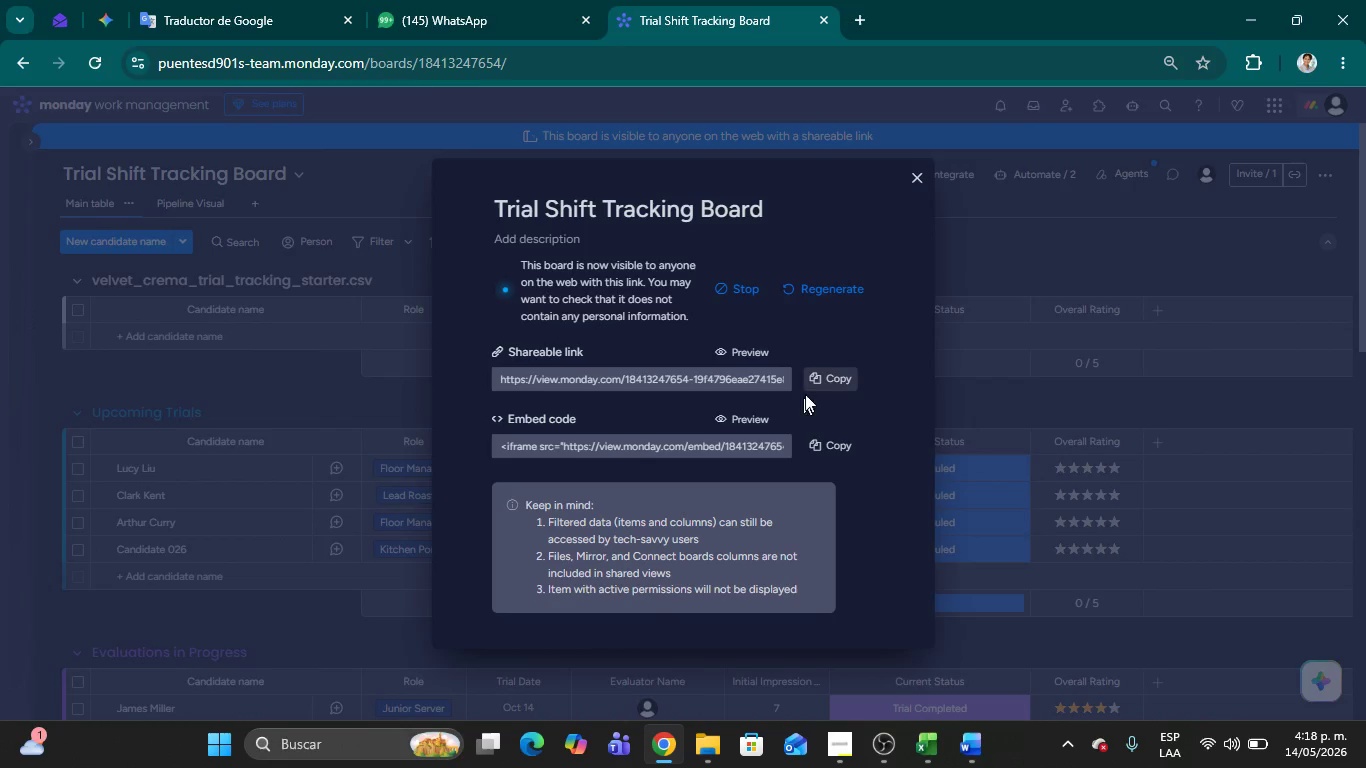 